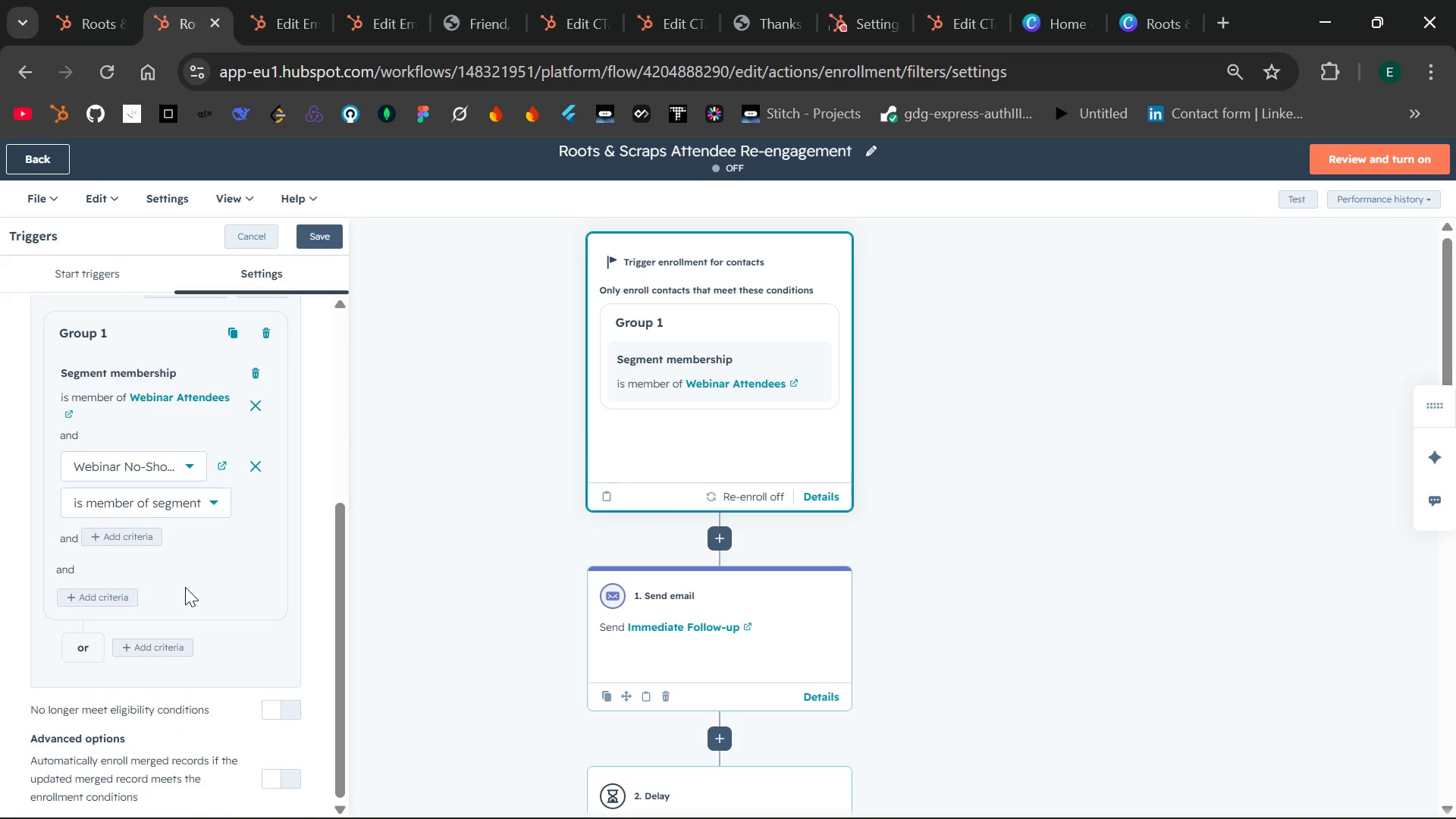 
wait(7.72)
 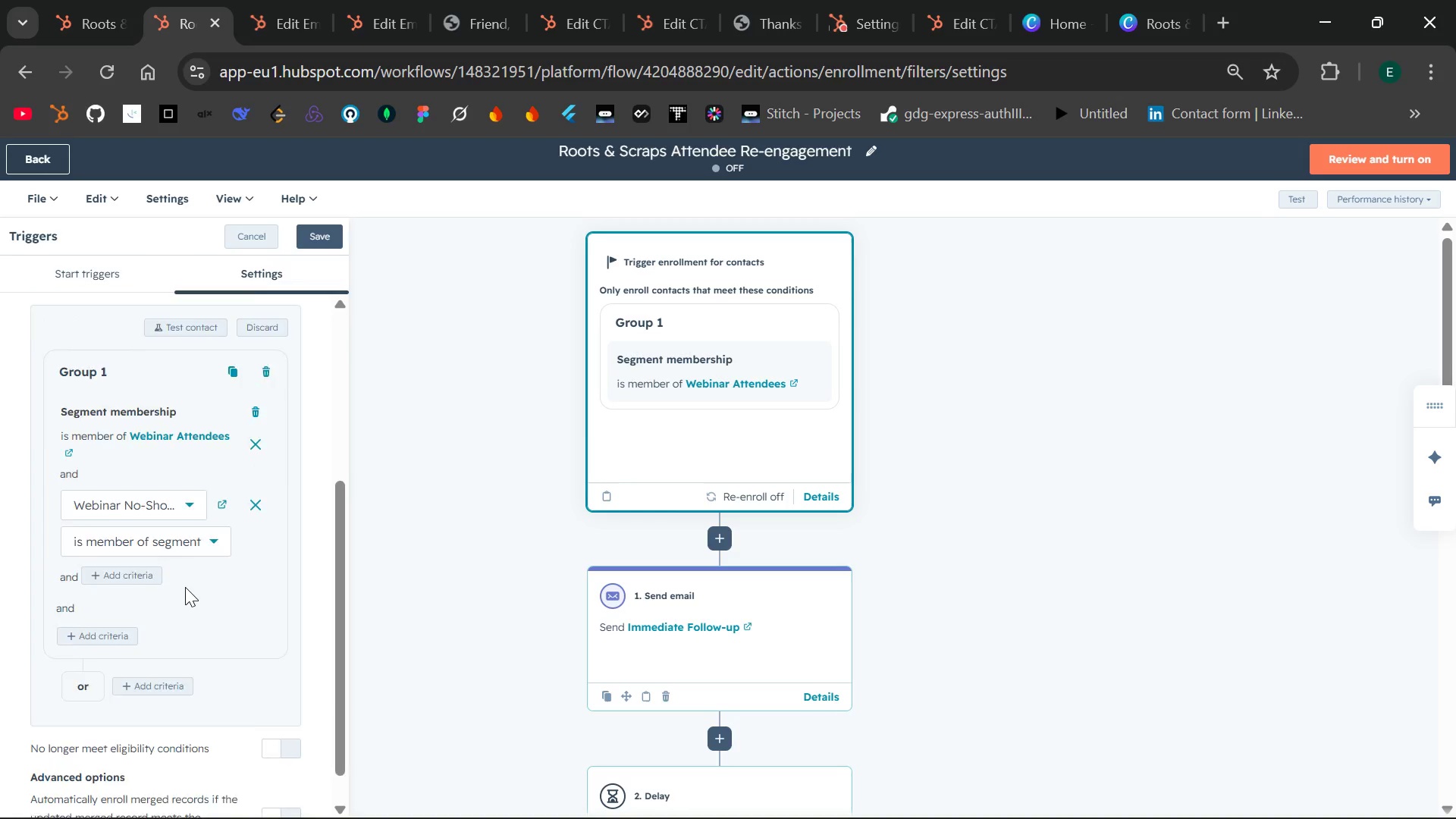 
left_click([312, 236])
 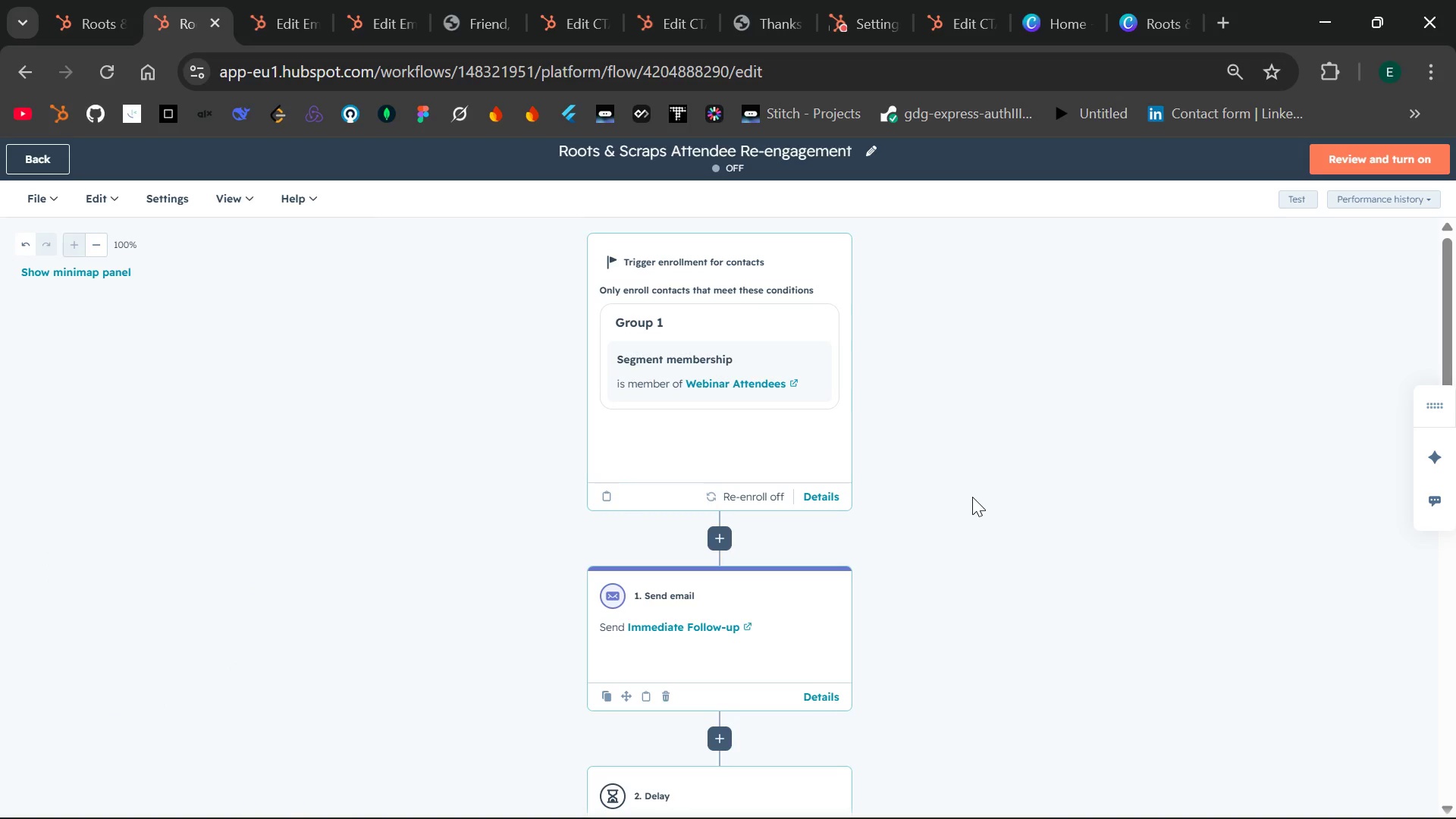 
wait(14.86)
 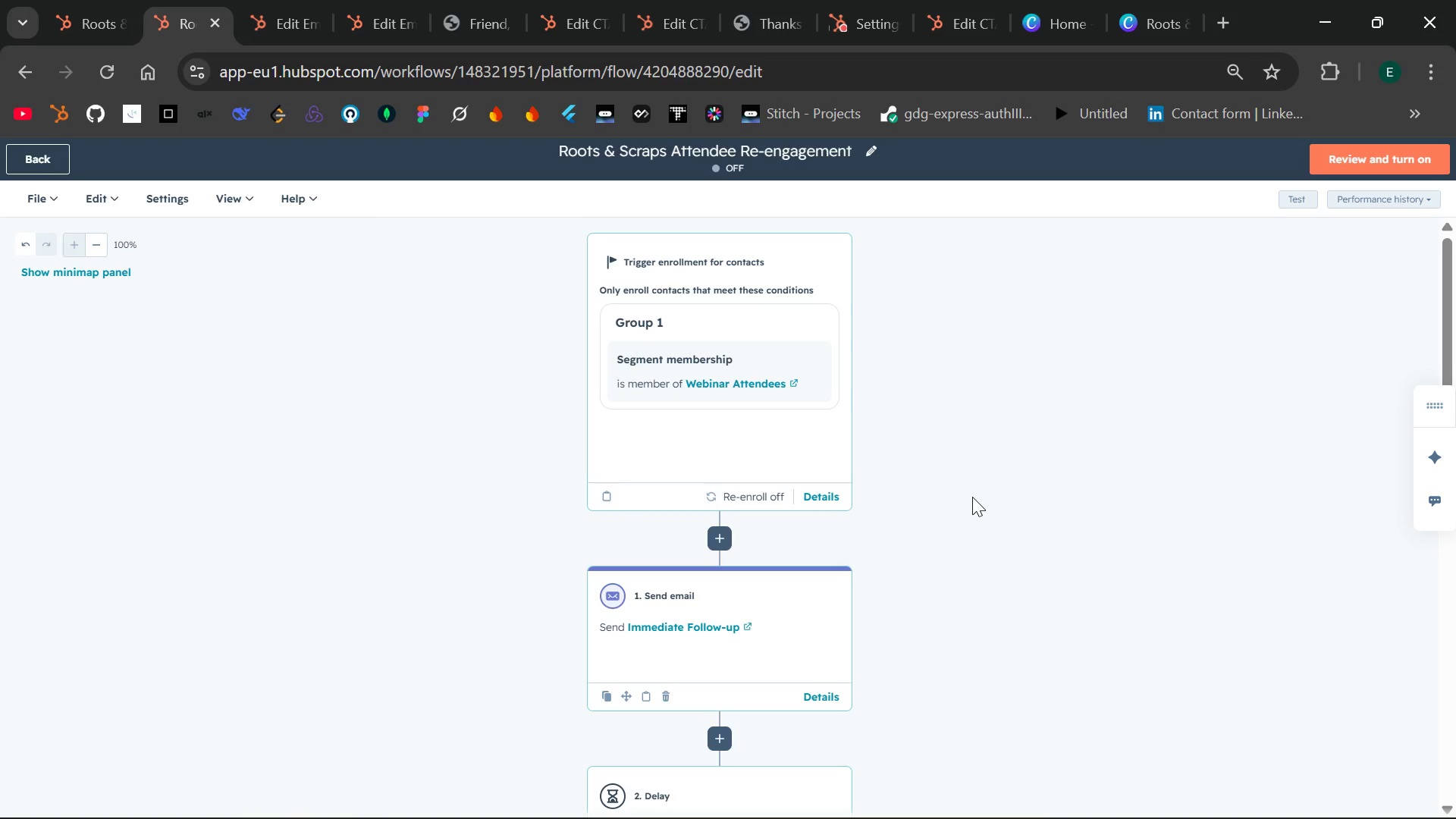 
left_click([1347, 152])
 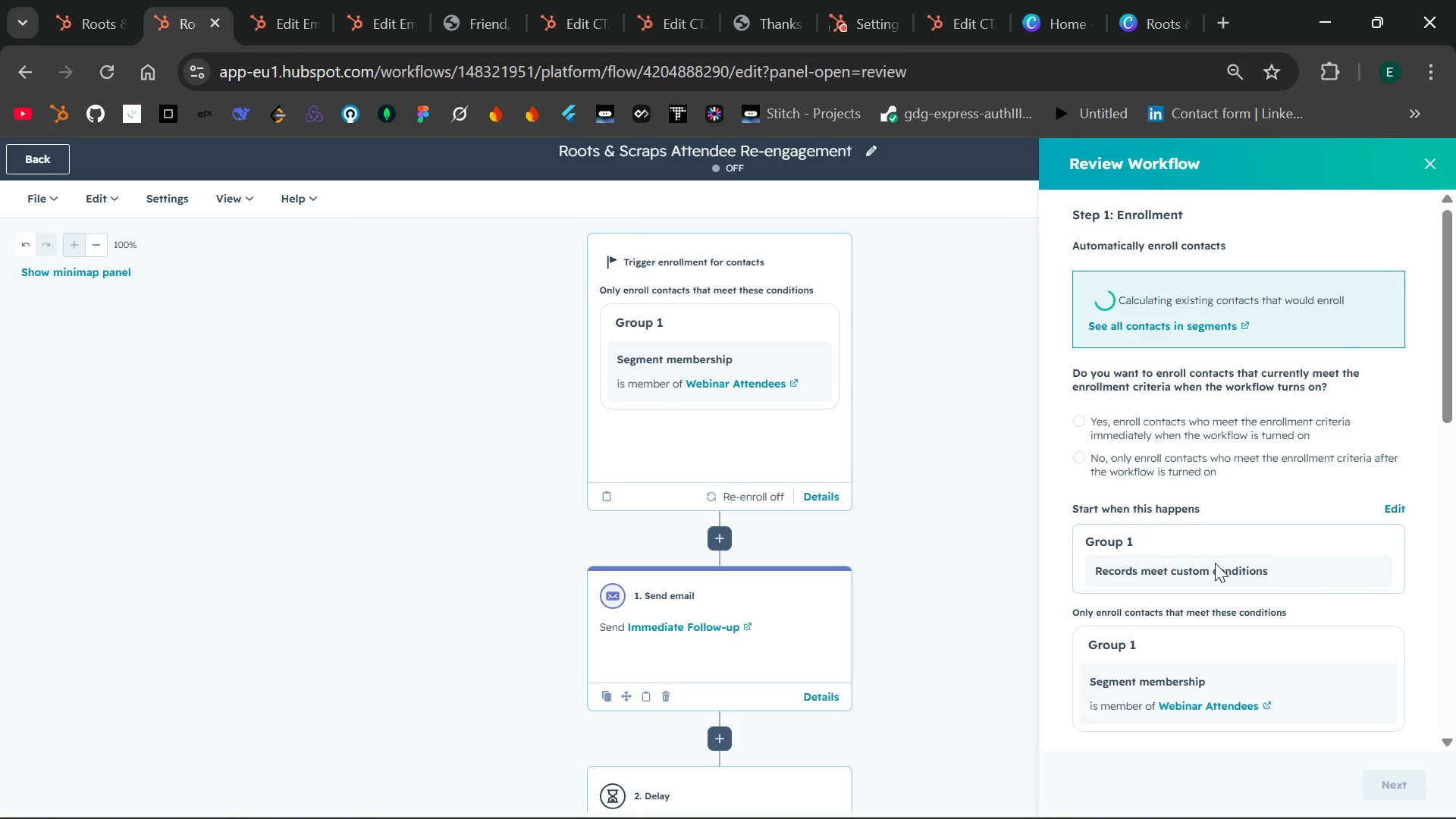 
wait(5.03)
 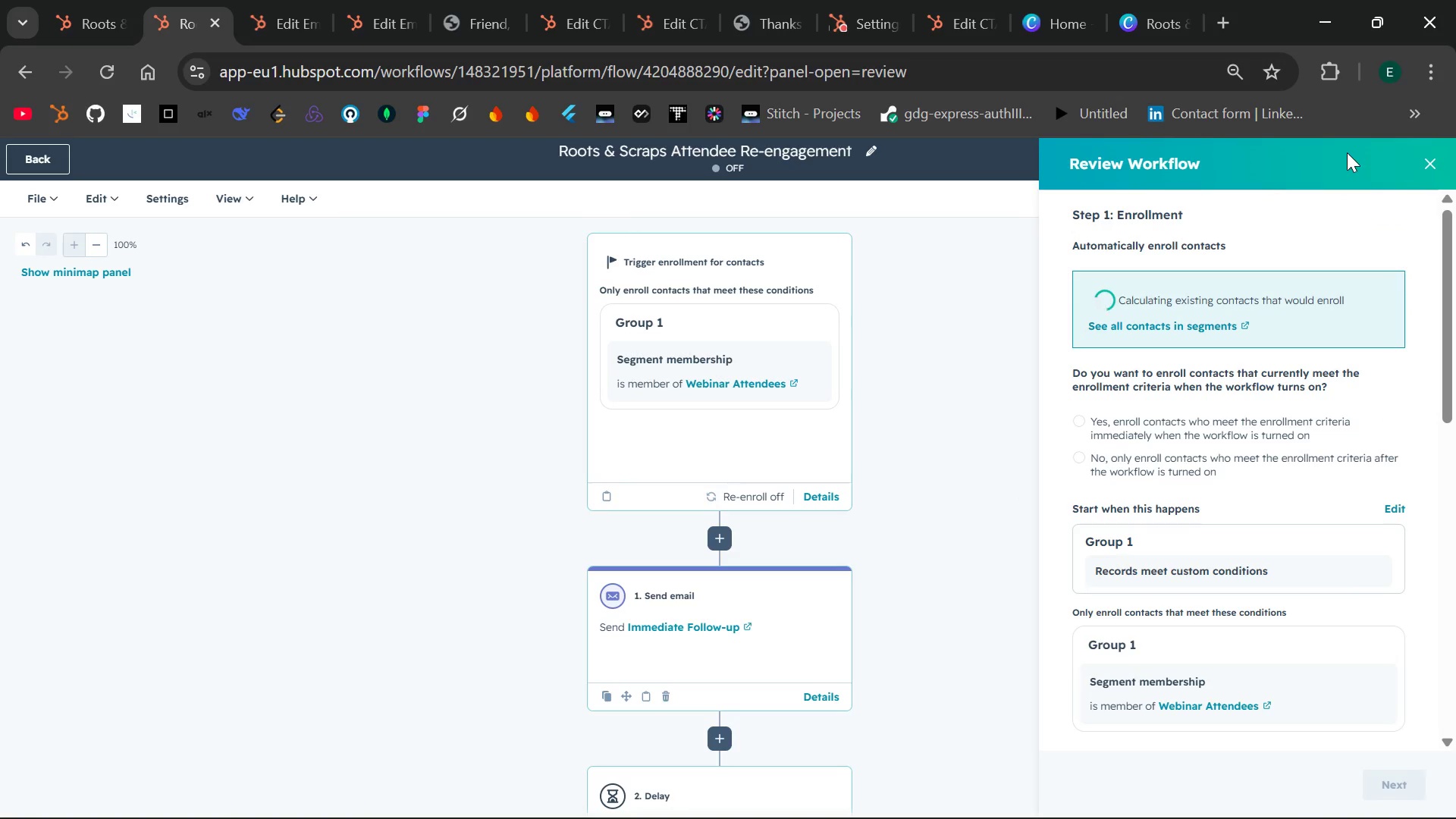 
left_click([1139, 428])
 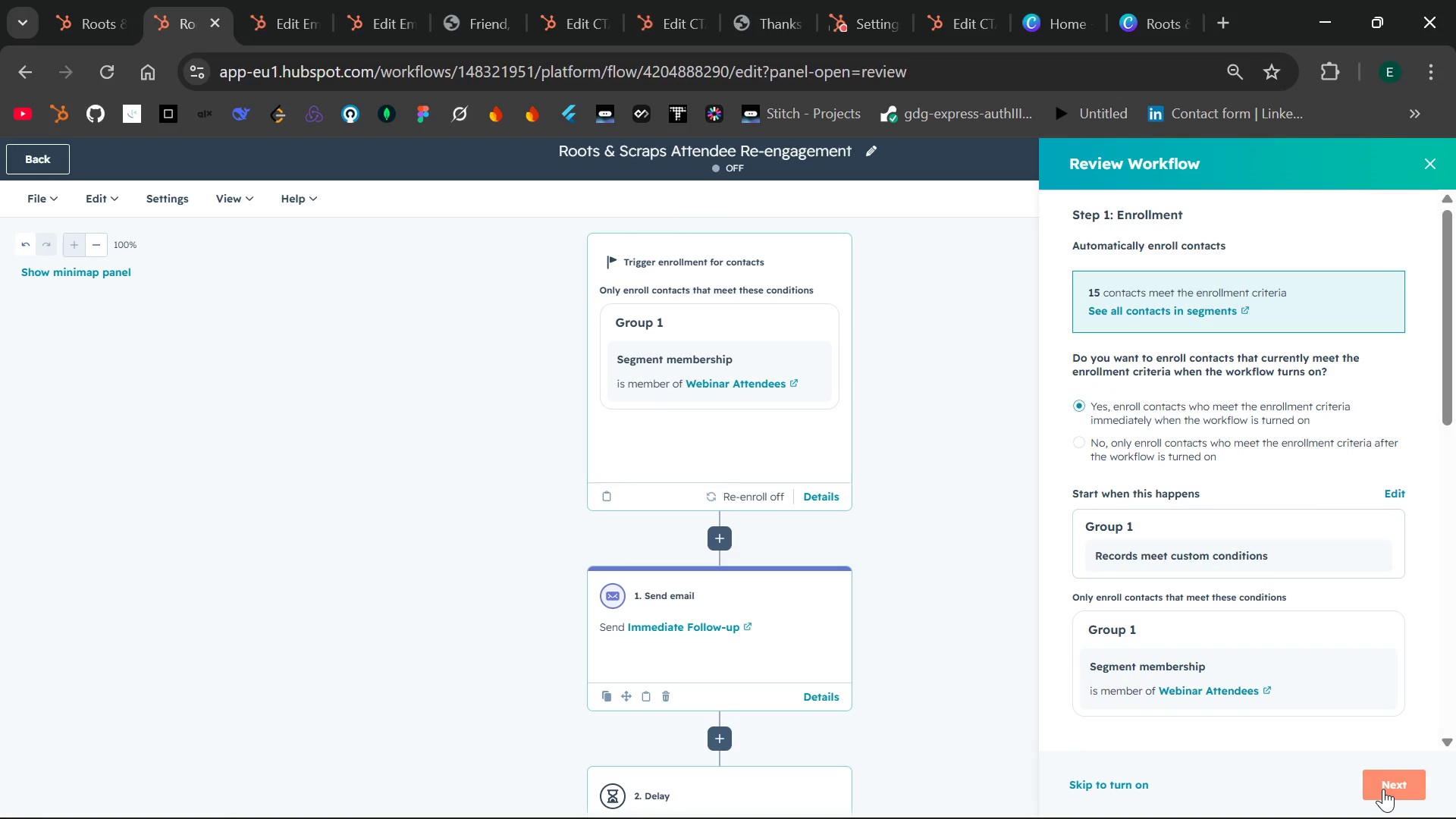 
left_click([1386, 784])
 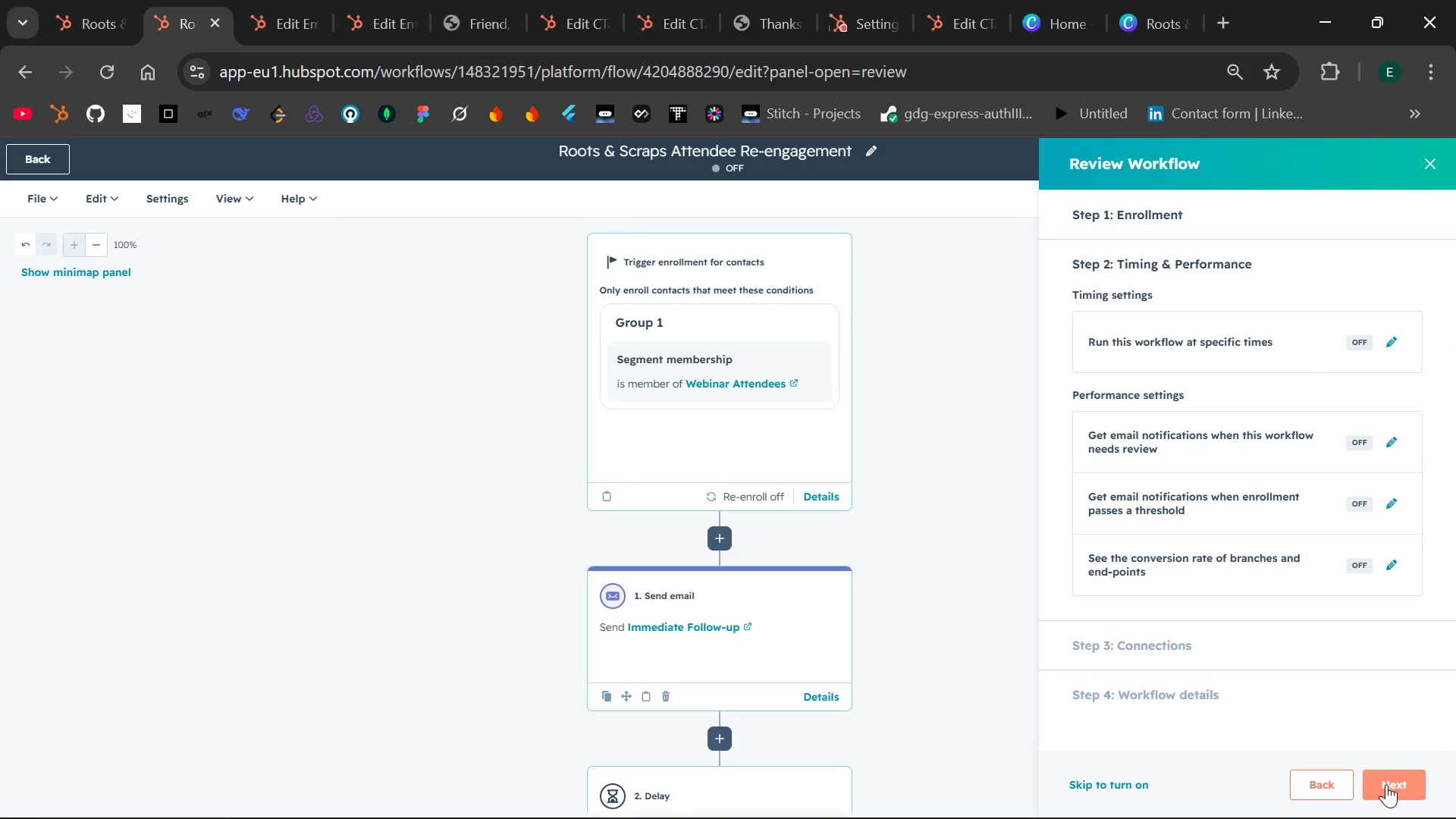 
left_click([1386, 784])
 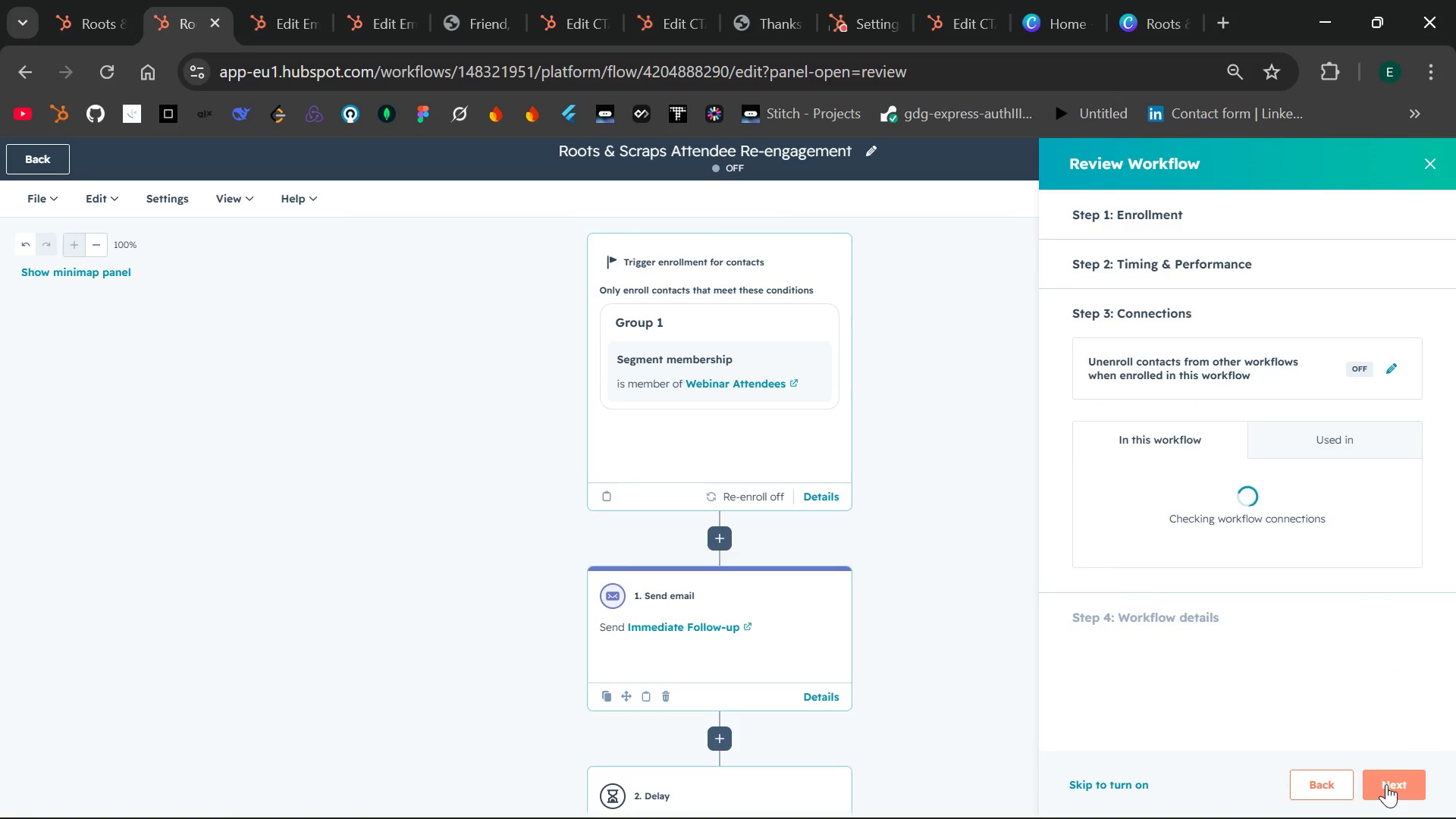 
left_click([1386, 784])
 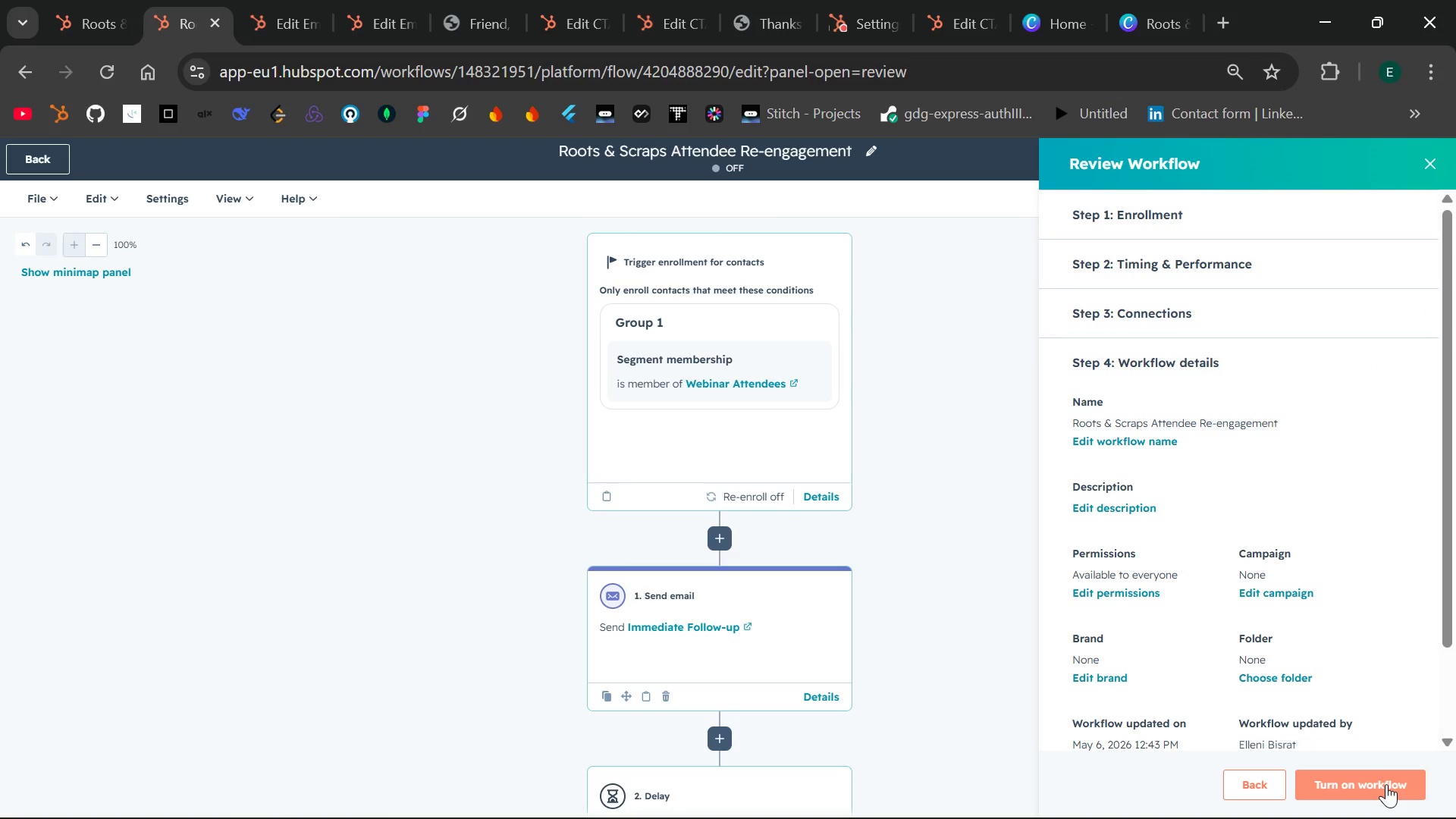 
left_click([1386, 784])
 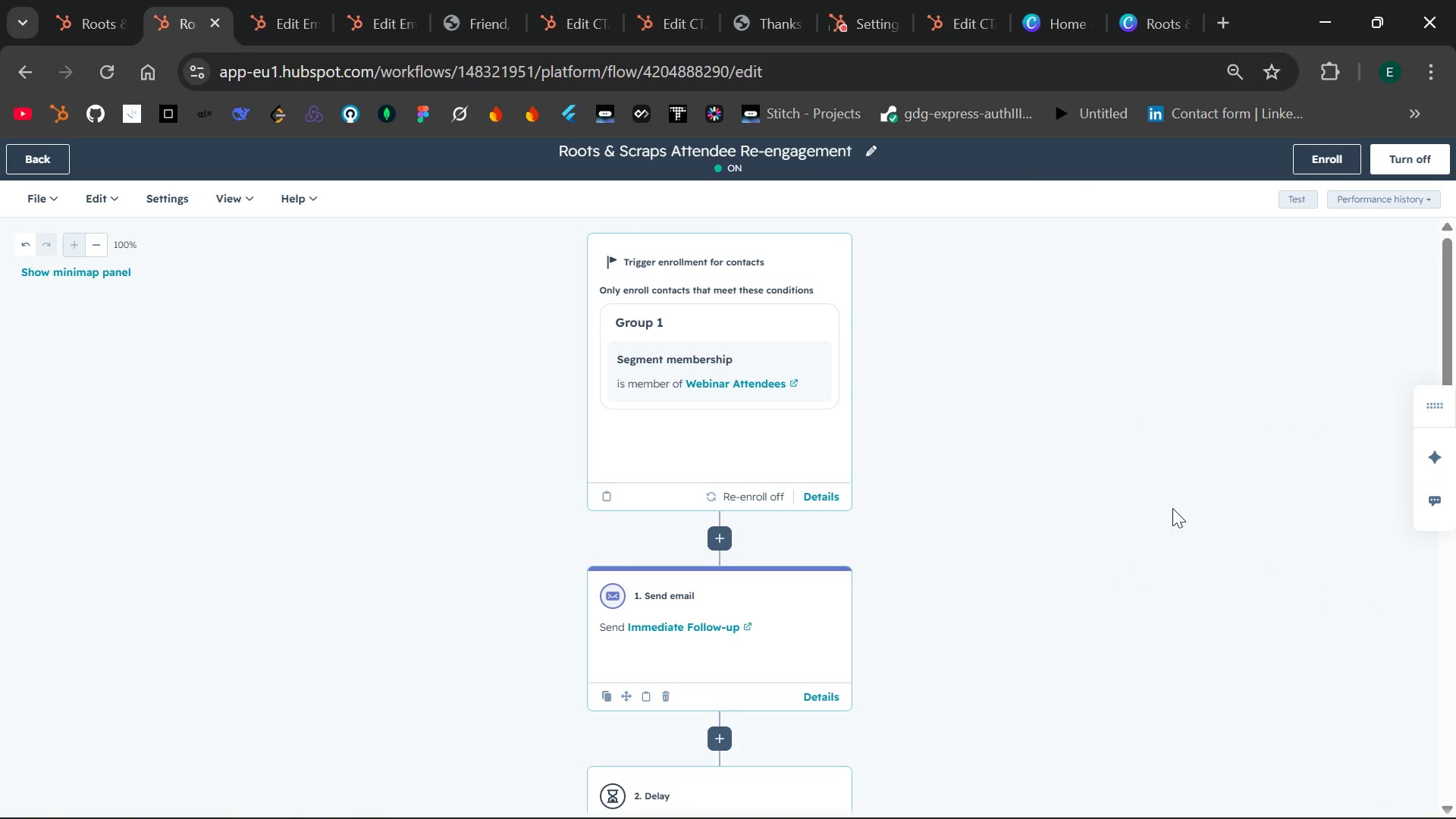 
wait(6.17)
 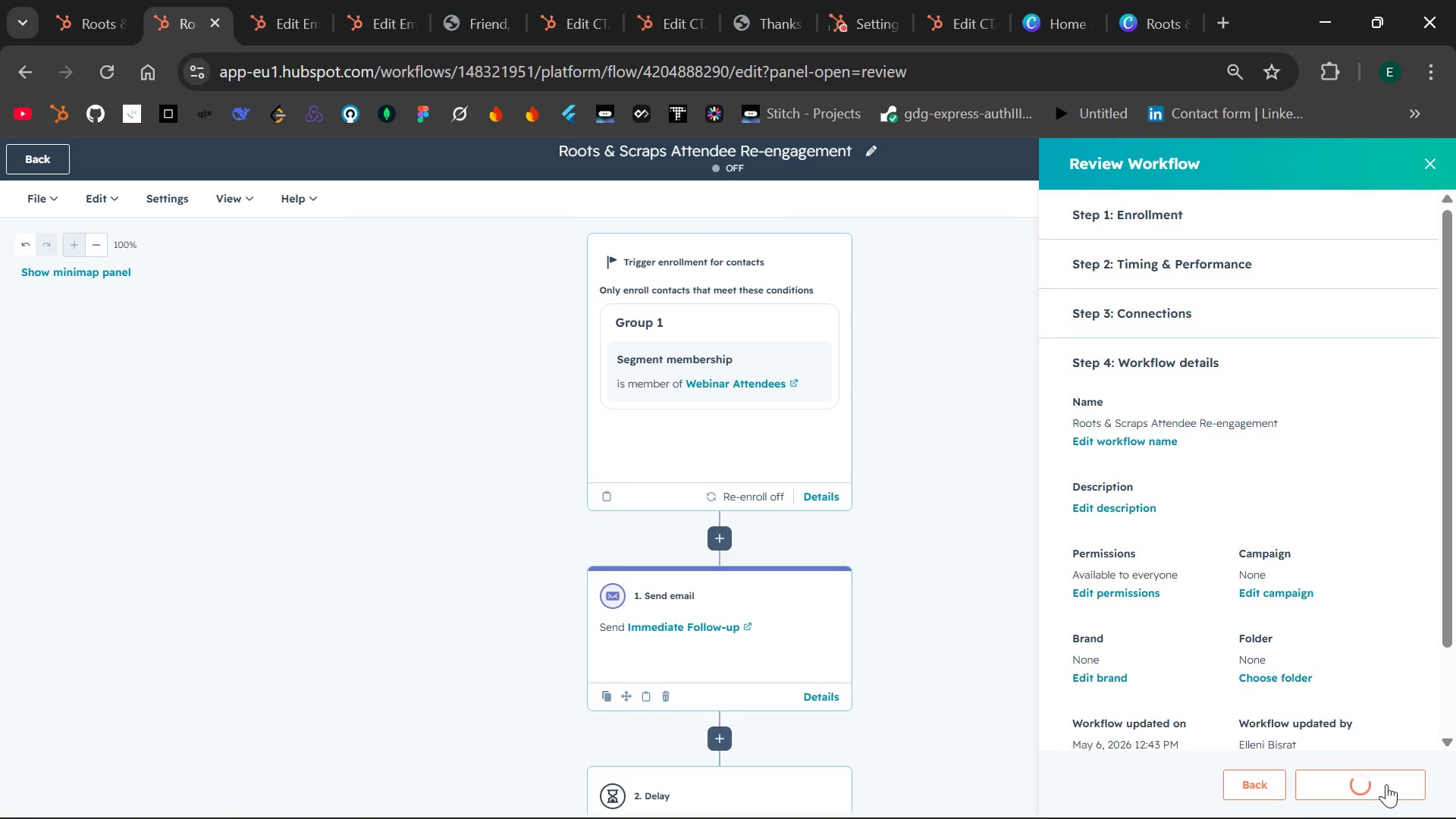 
key(PrintScreen)
 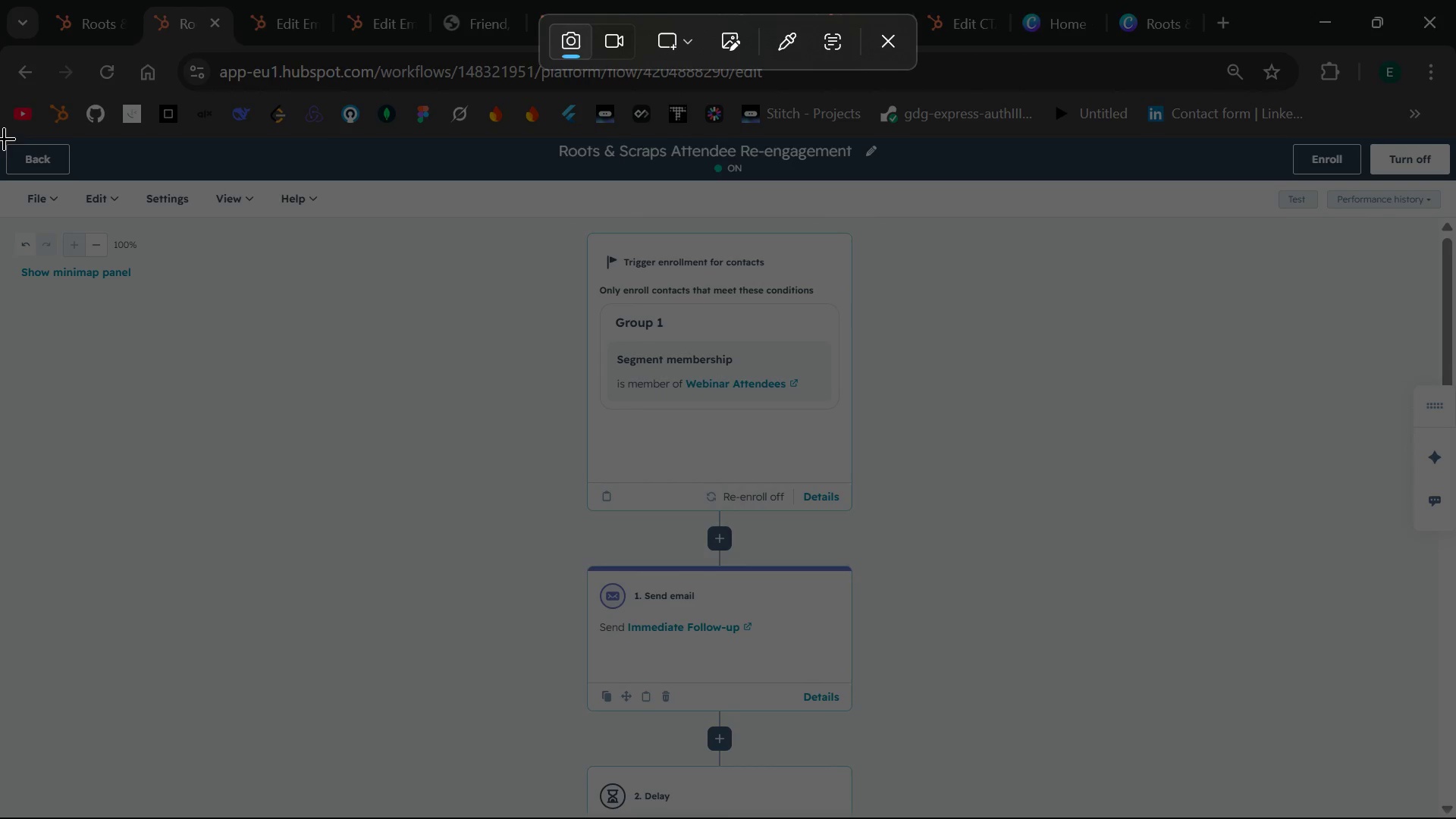 
left_click_drag(start_coordinate=[2, 134], to_coordinate=[1455, 818])
 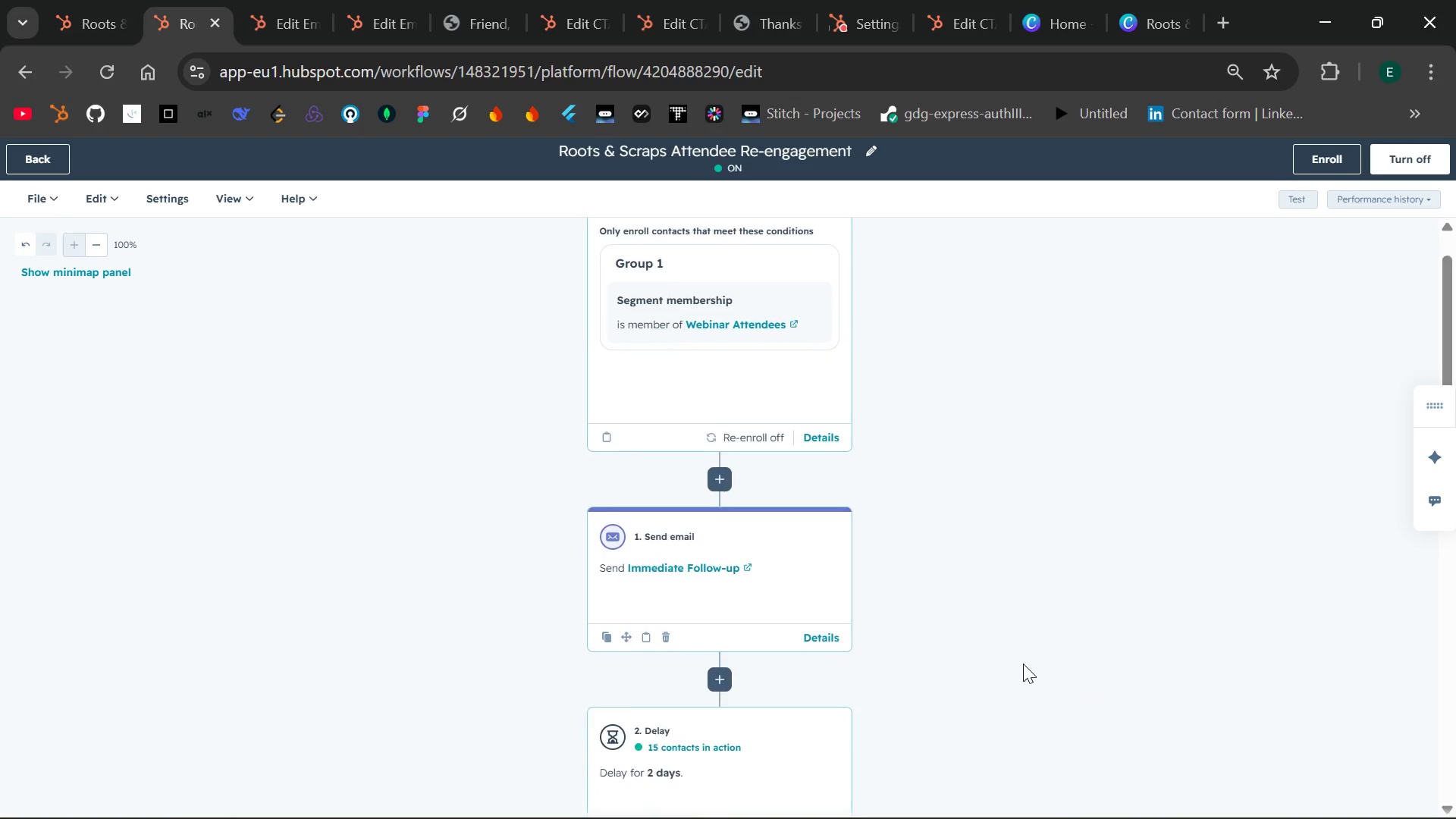 
scroll: coordinate [1023, 664], scroll_direction: down, amount: 2.0
 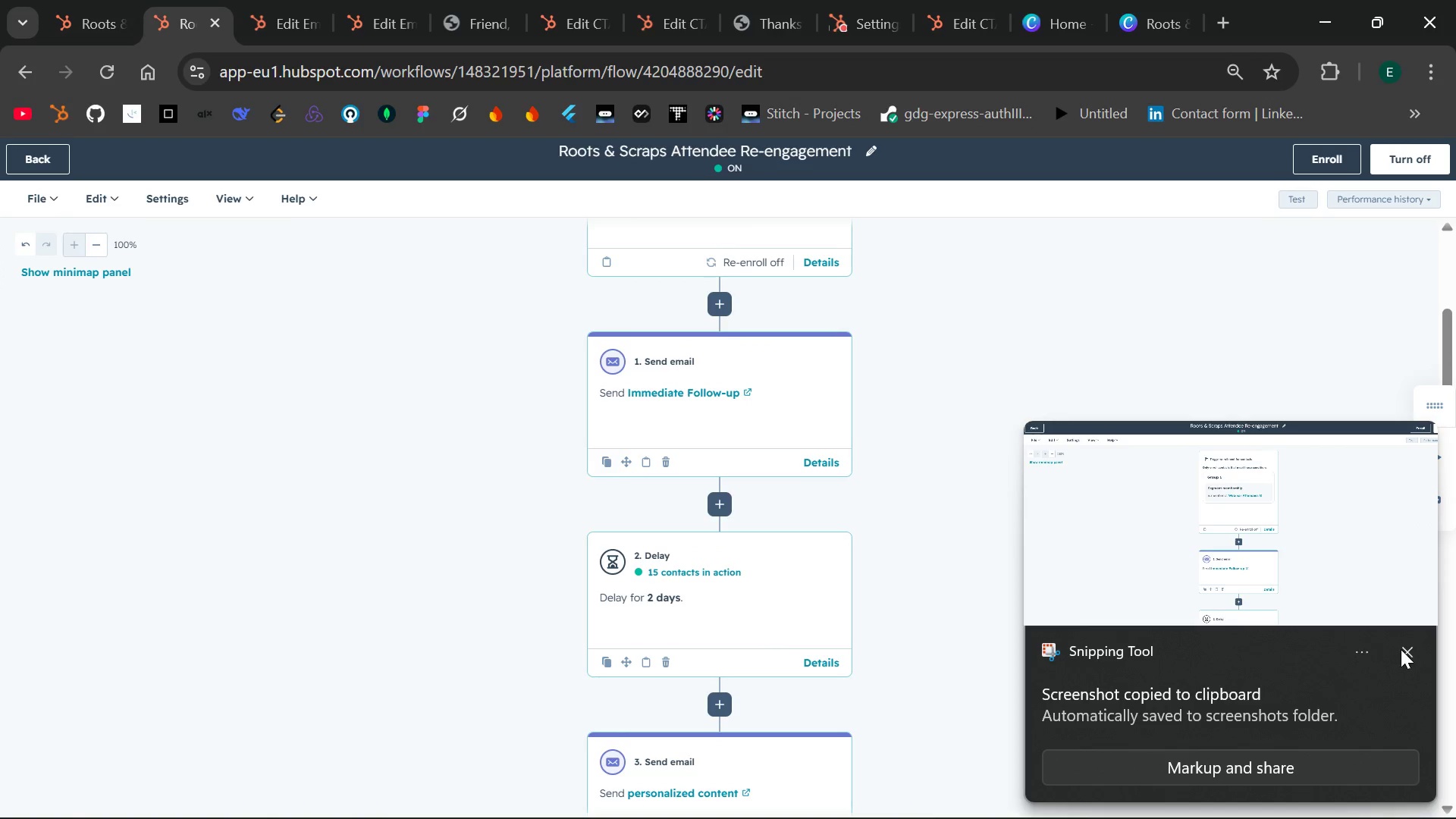 
left_click([1401, 649])
 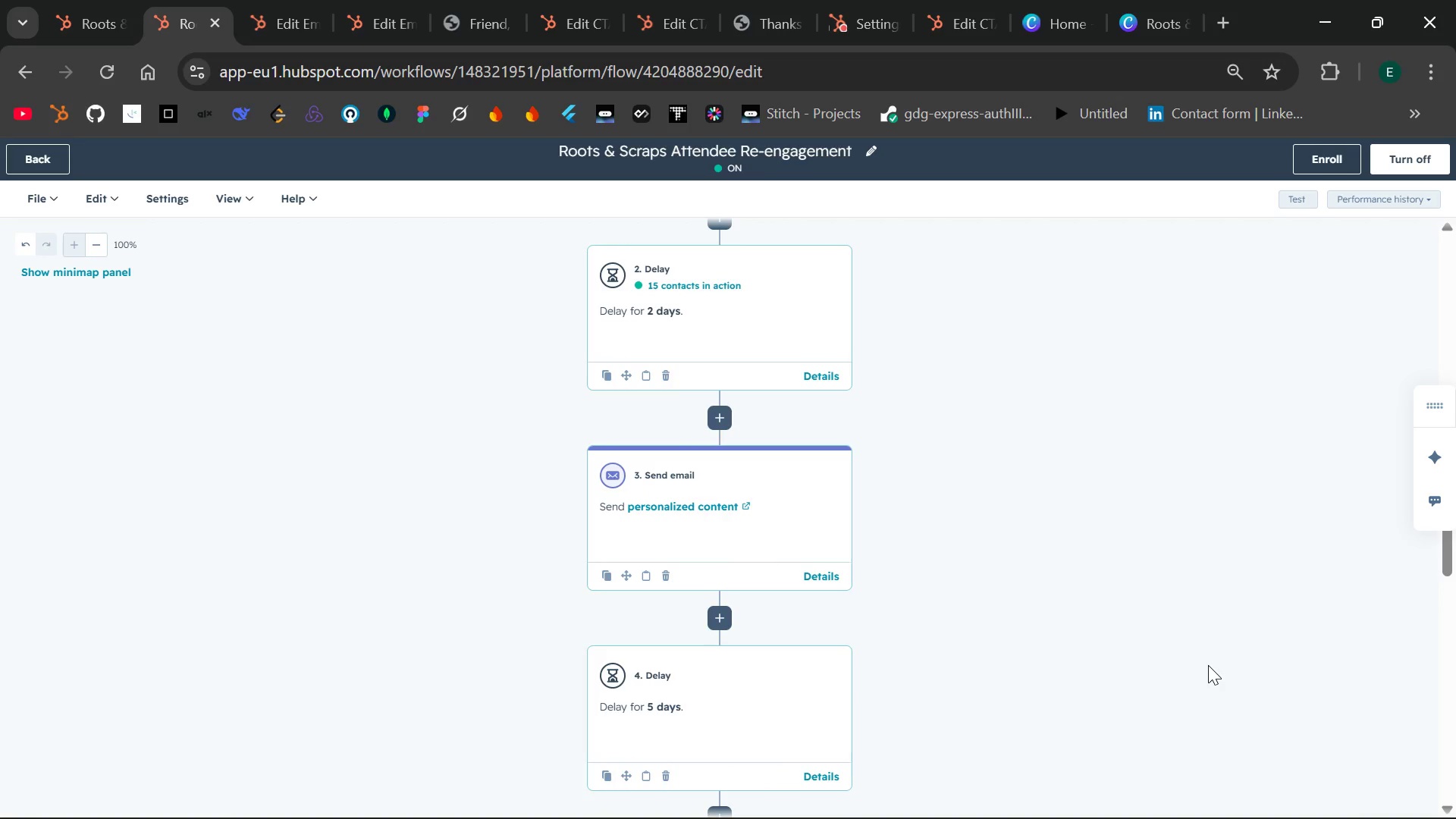 
key(PrintScreen)
 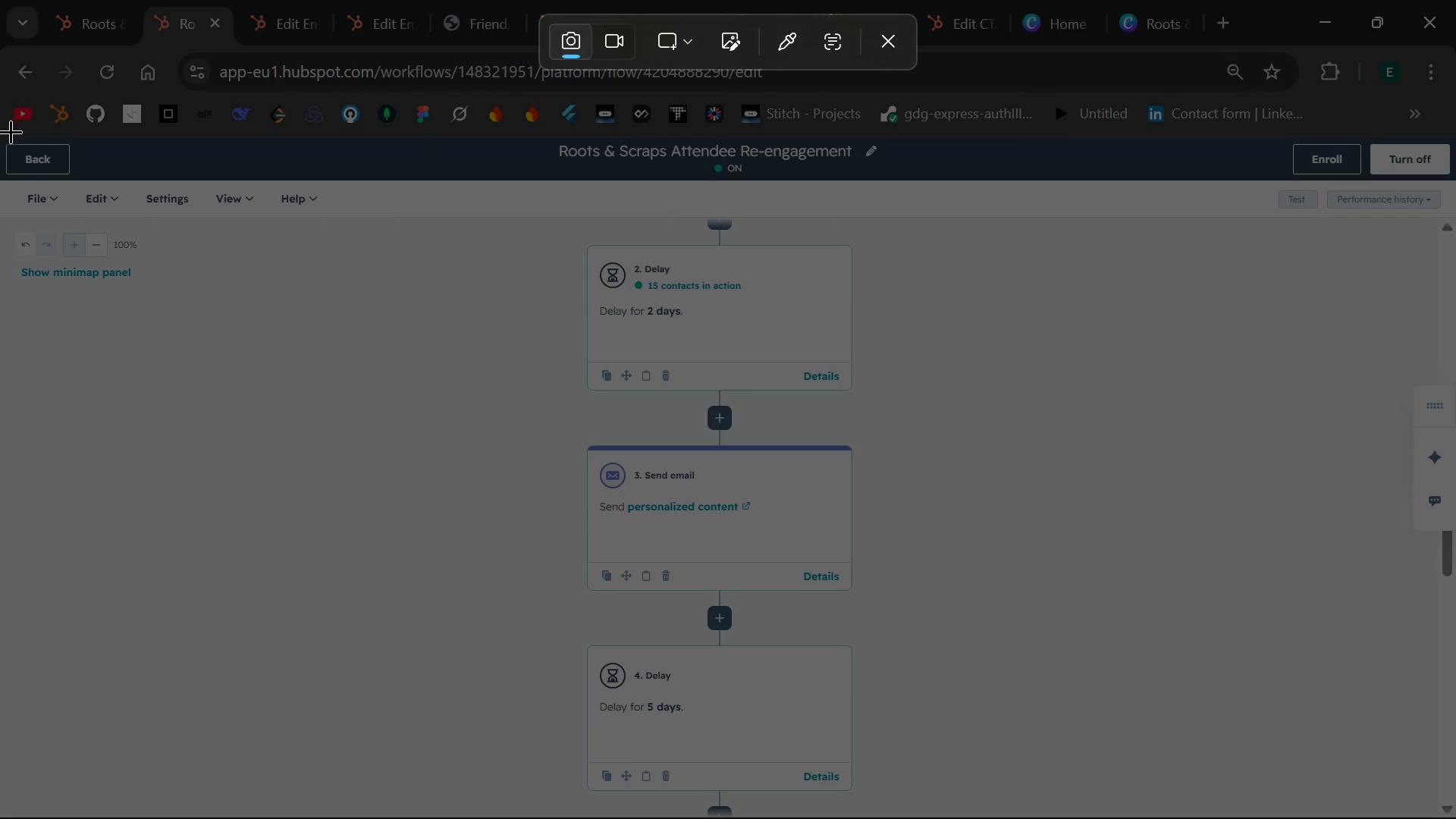 
left_click_drag(start_coordinate=[3, 143], to_coordinate=[1455, 814])
 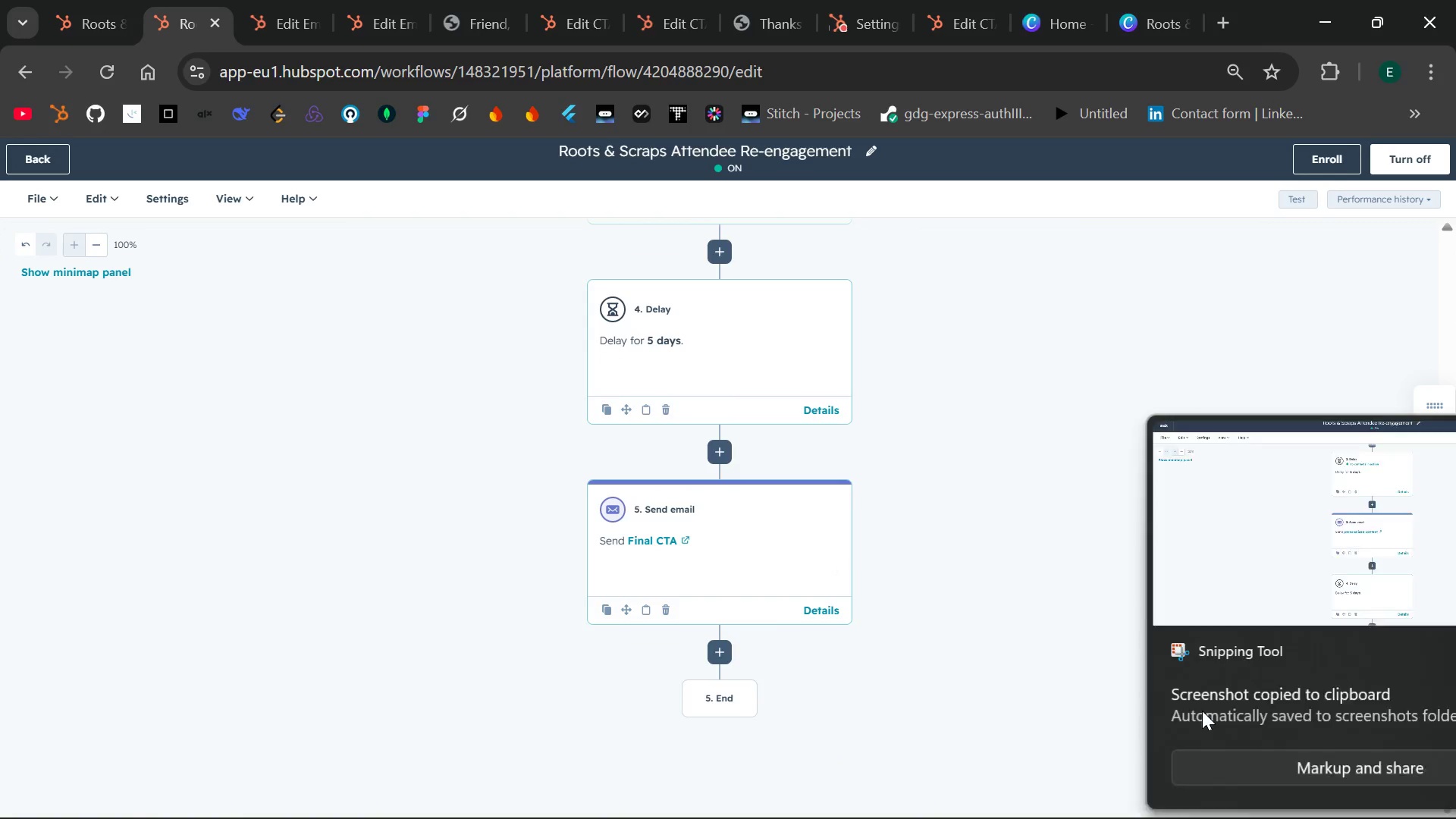 
scroll: coordinate [1202, 711], scroll_direction: none, amount: 0.0
 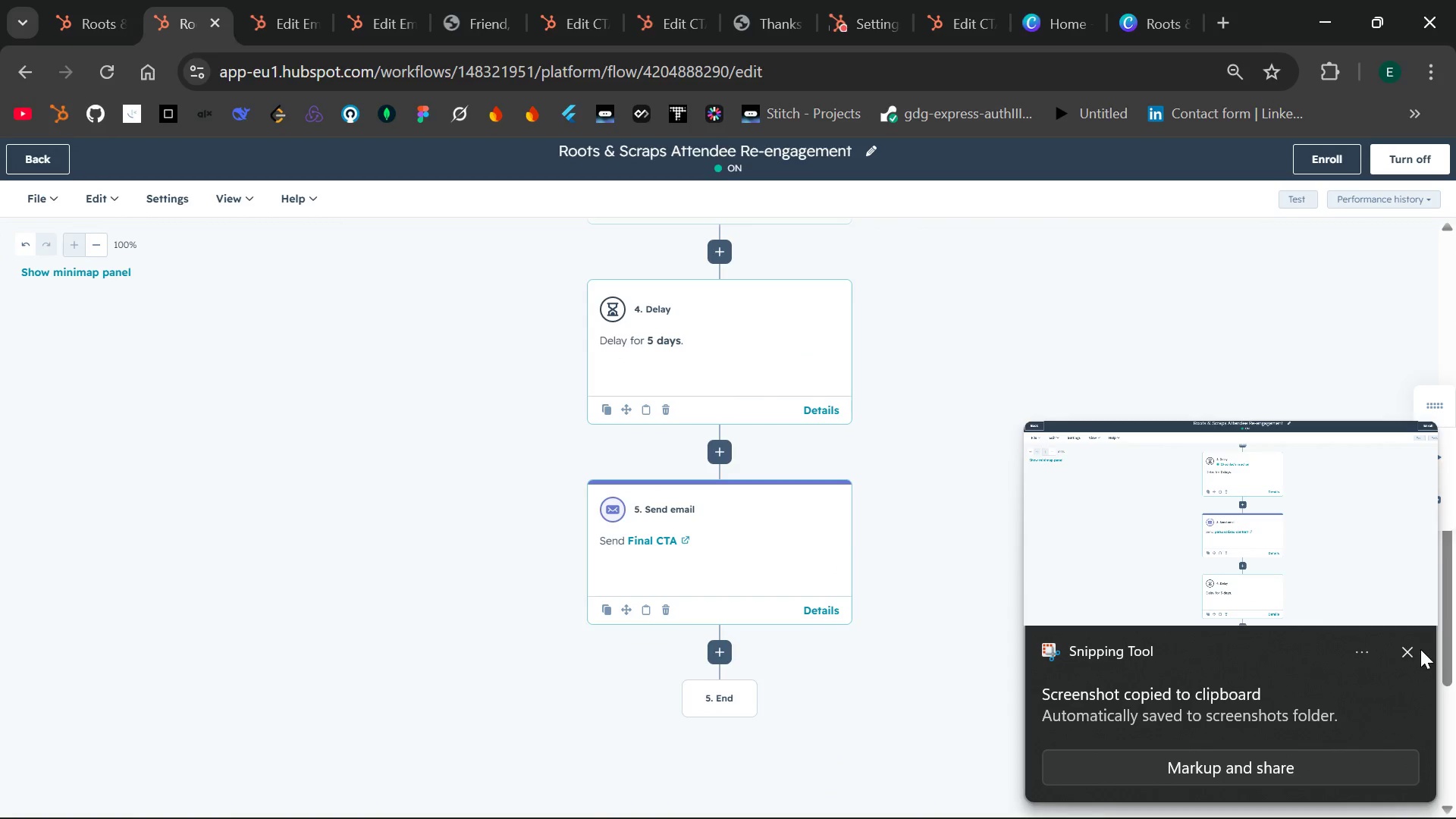 
left_click([1423, 649])
 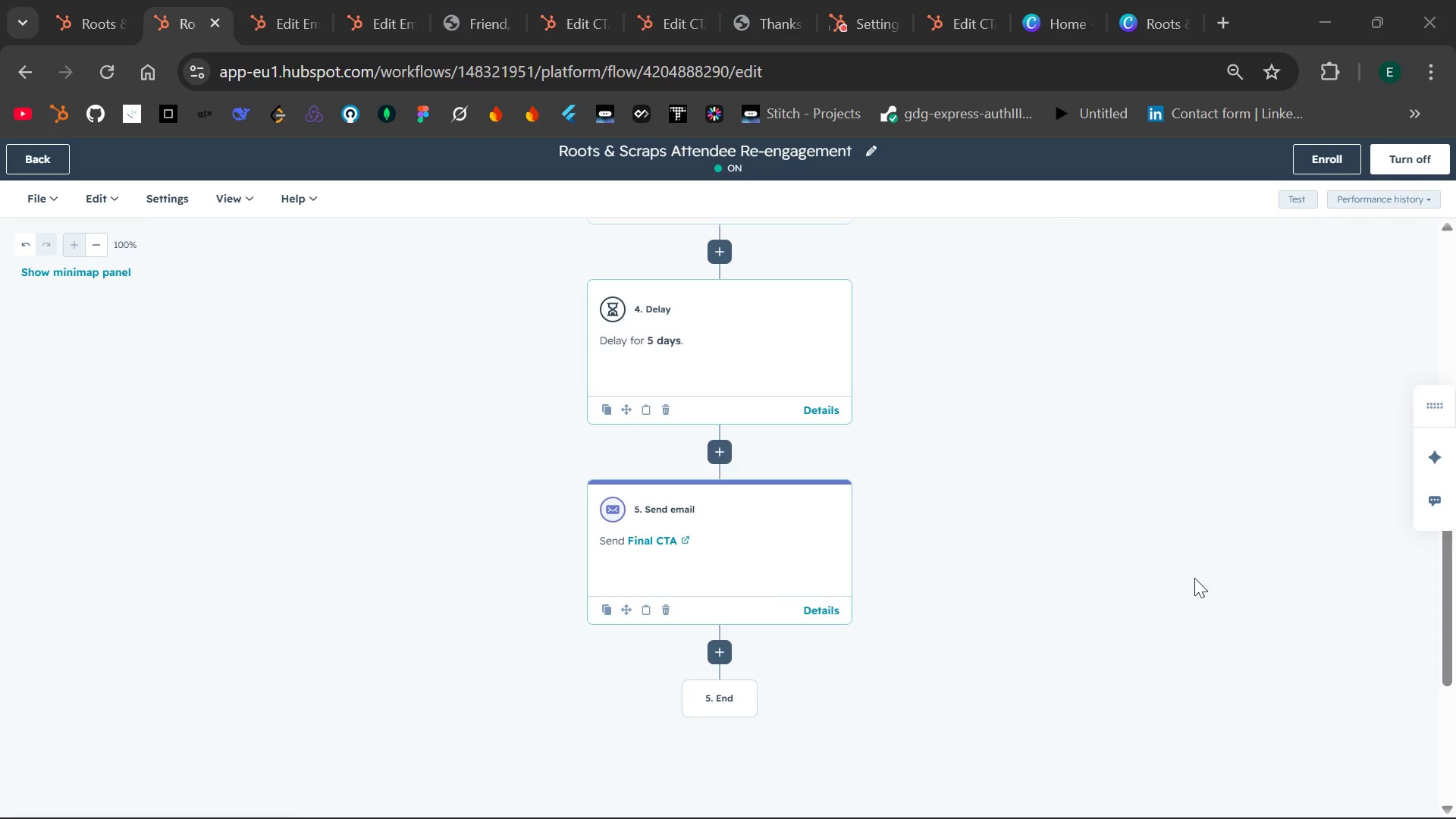 
scroll: coordinate [1194, 578], scroll_direction: up, amount: 2.0
 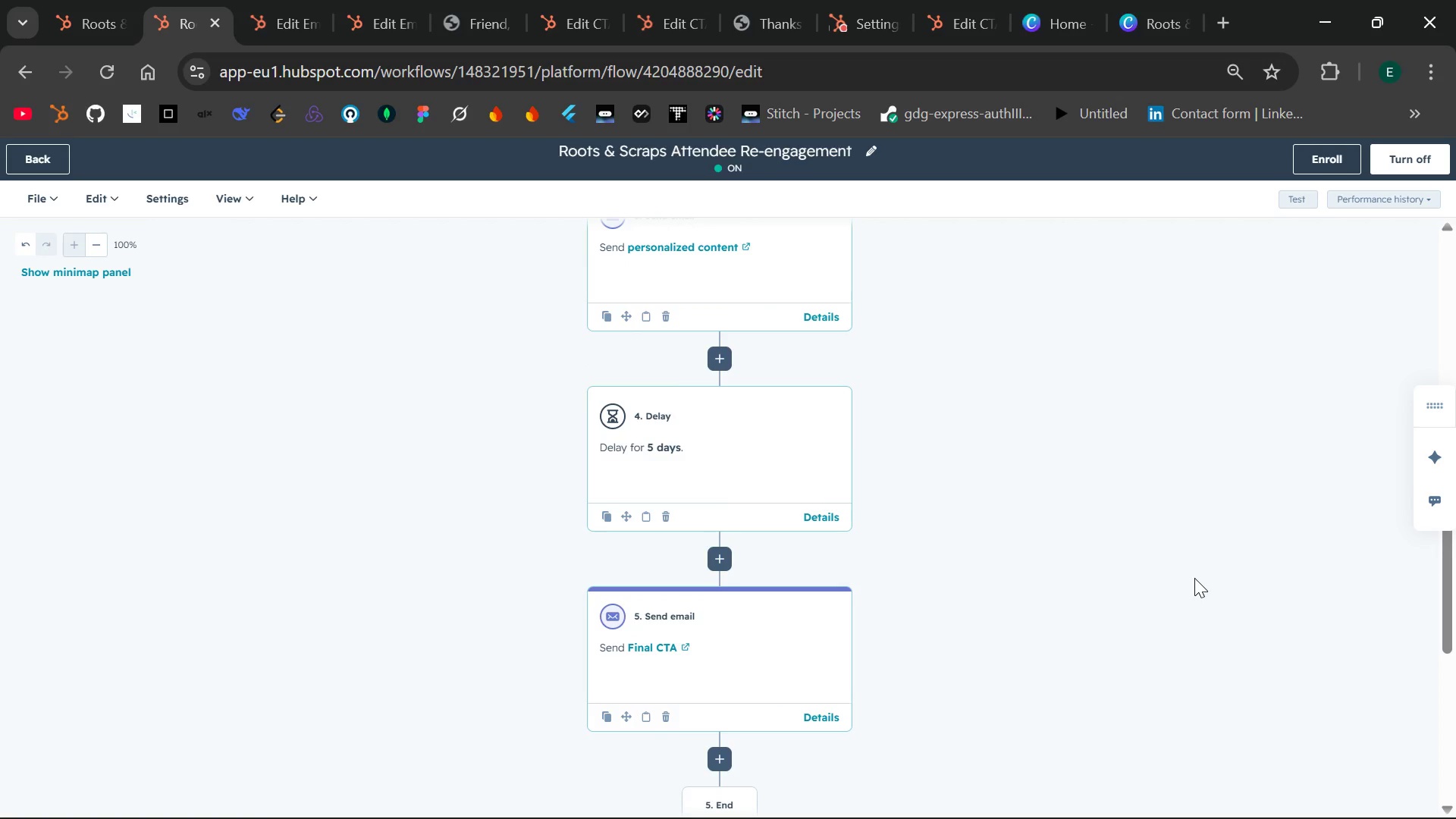 
wait(5.22)
 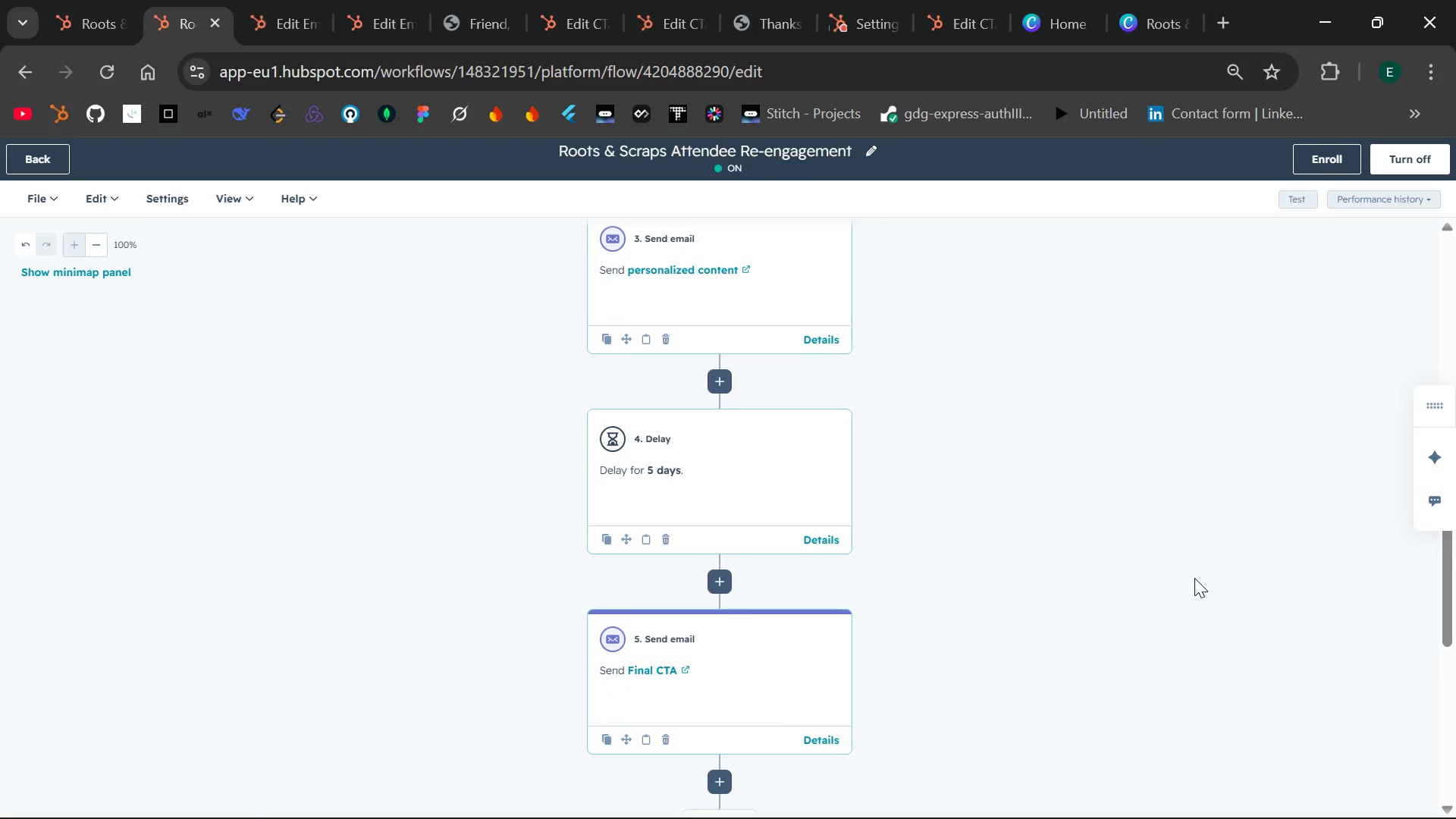 
key(PrintScreen)
 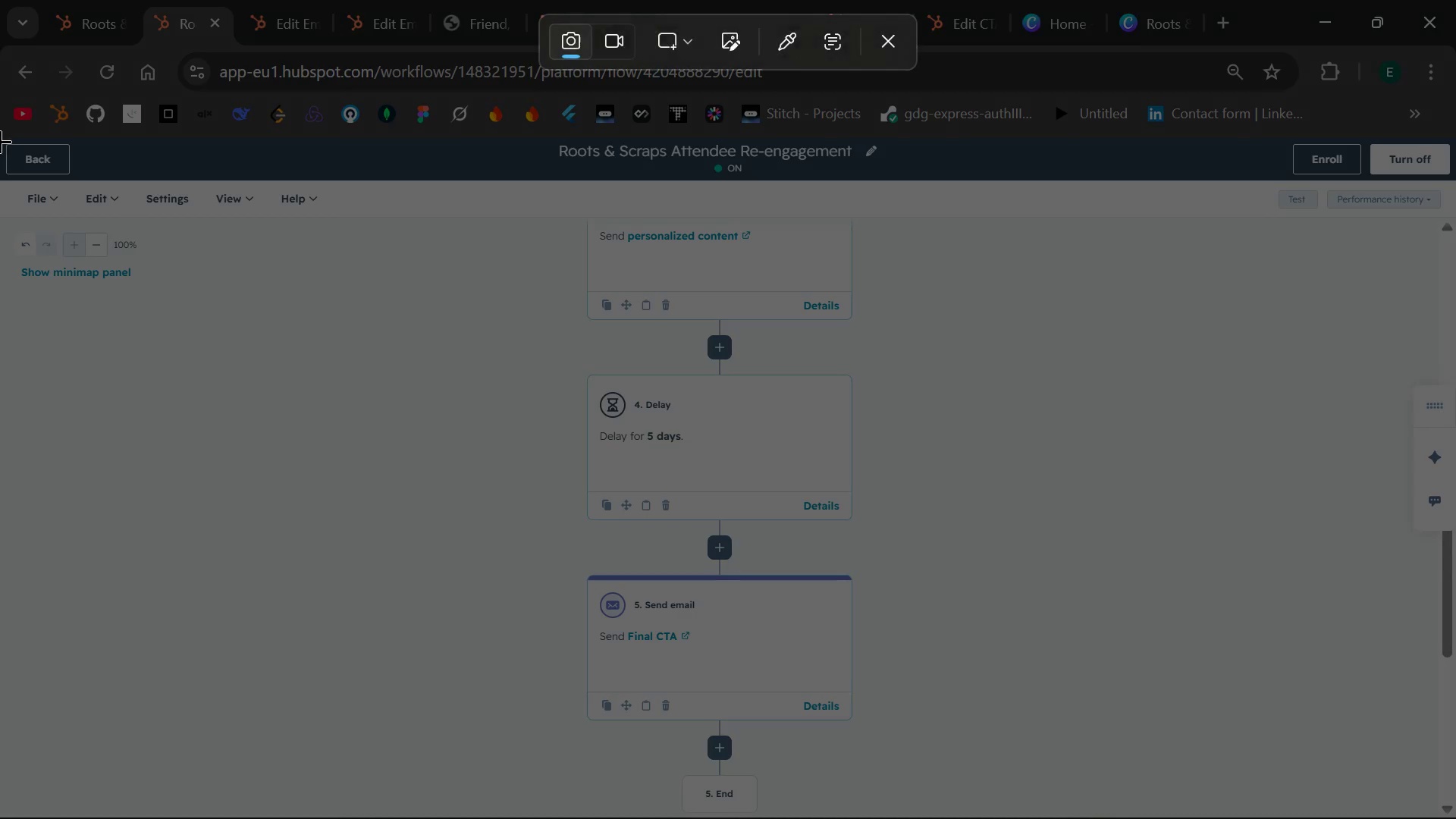 